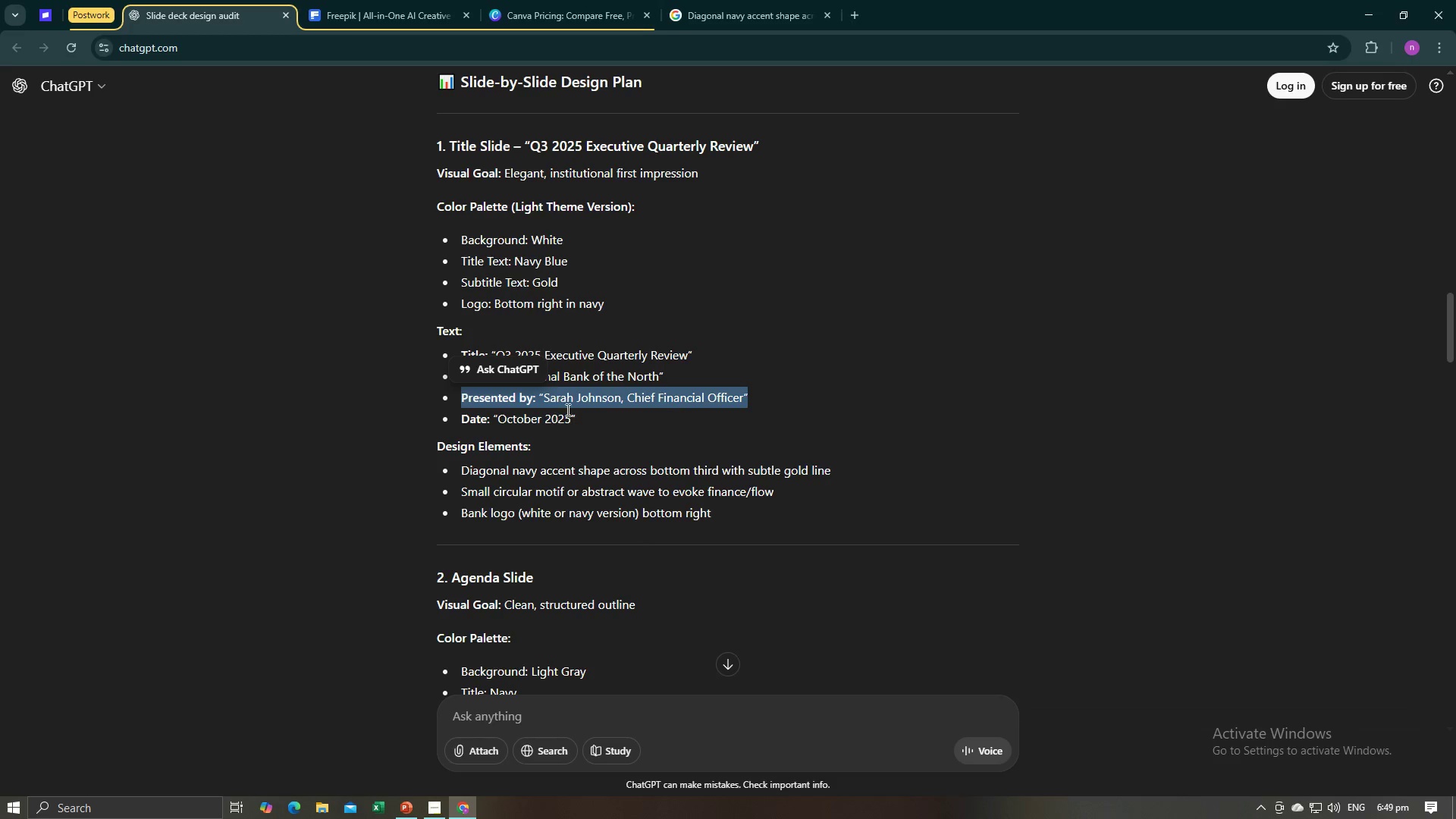 
left_click_drag(start_coordinate=[582, 417], to_coordinate=[460, 412])